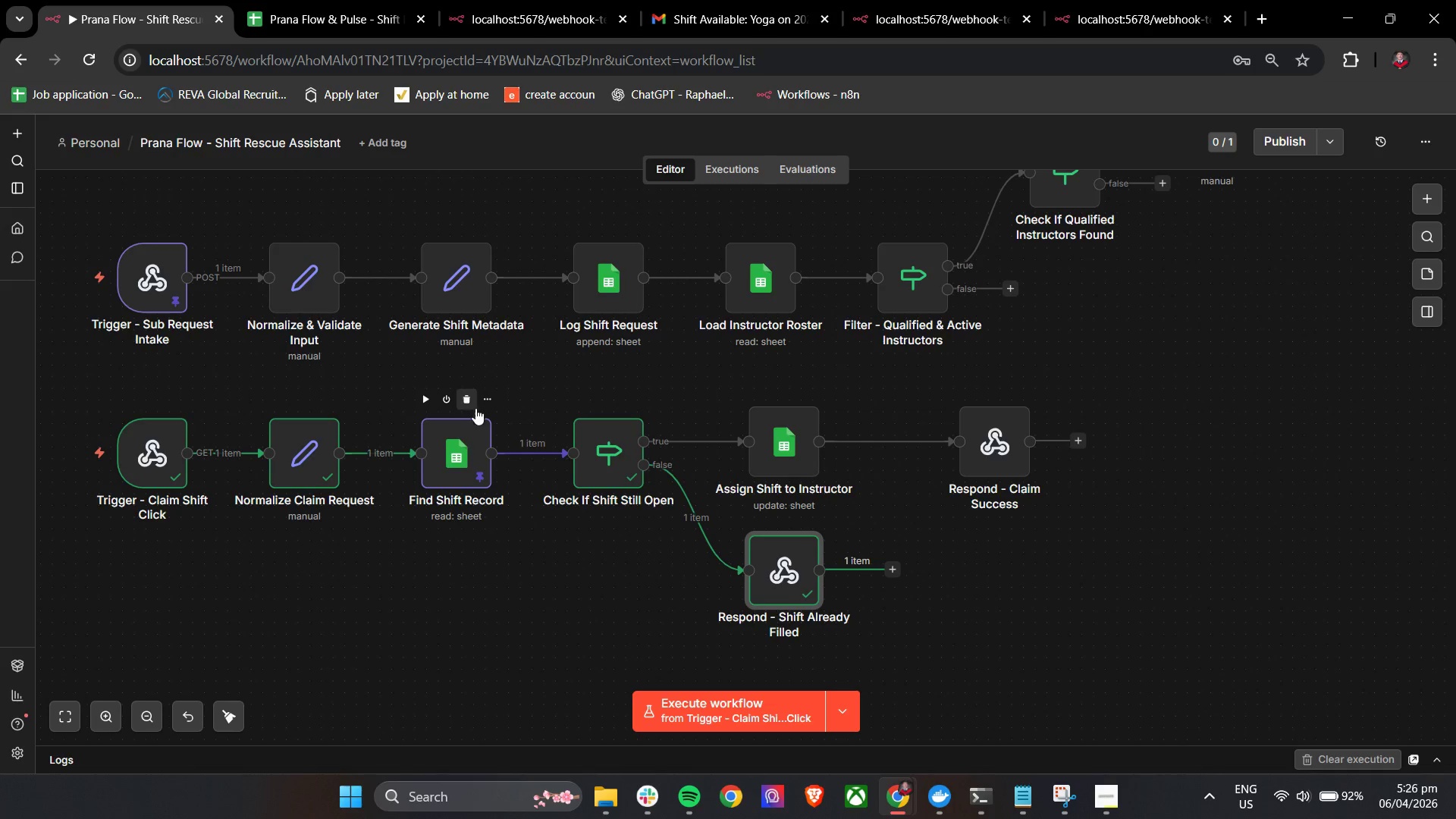 
double_click([467, 454])
 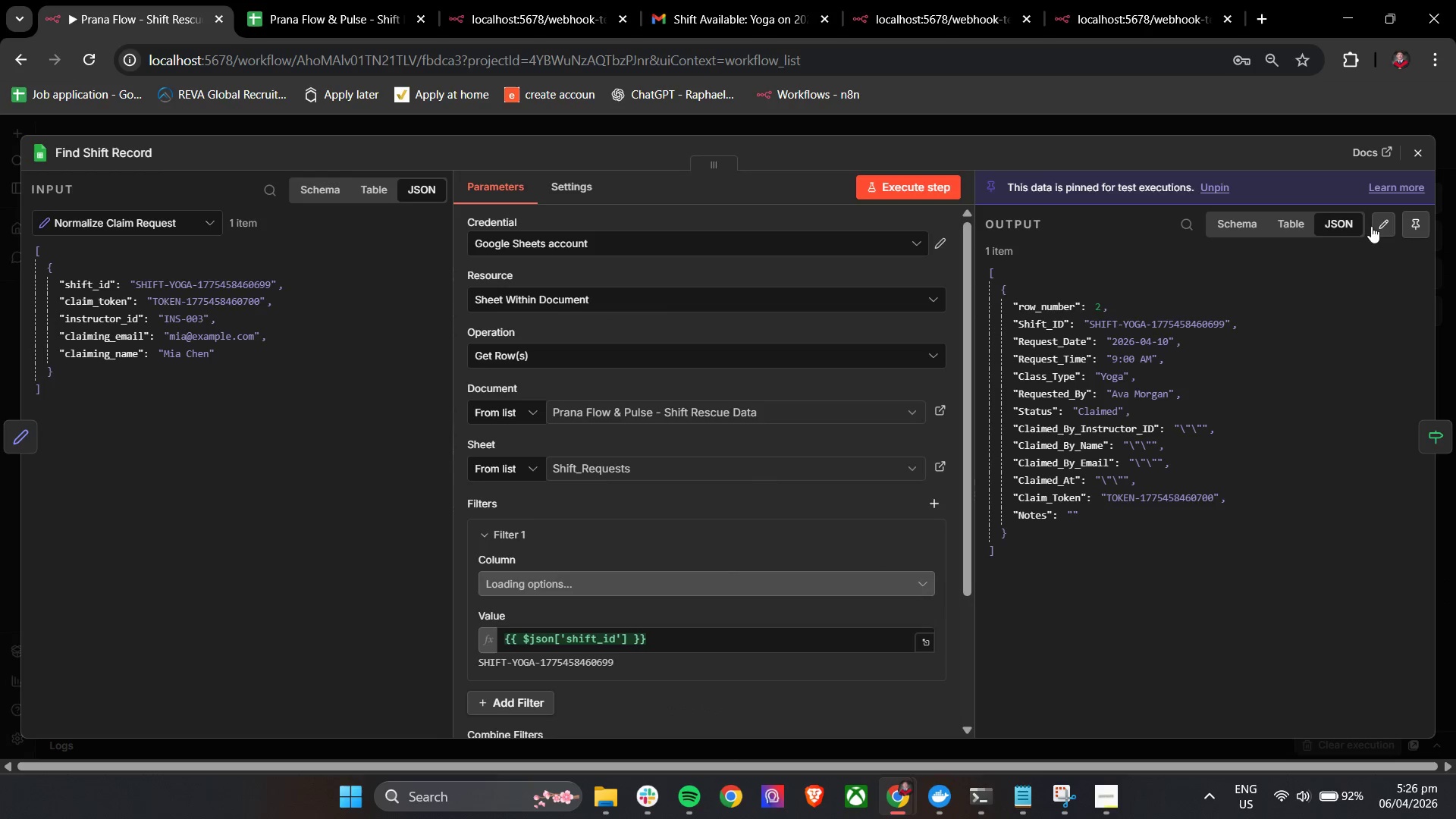 
left_click([1410, 228])
 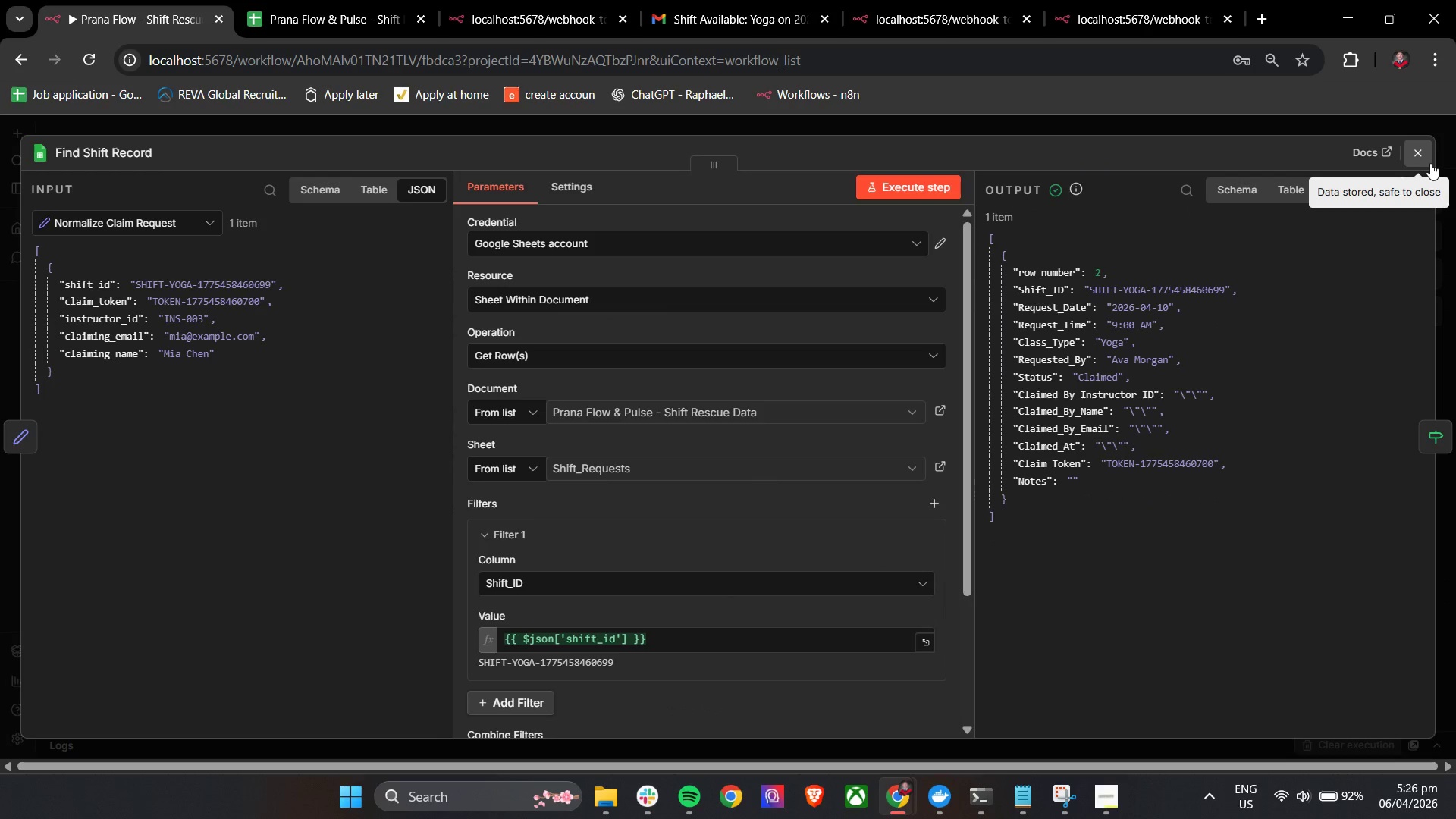 
left_click([1428, 163])
 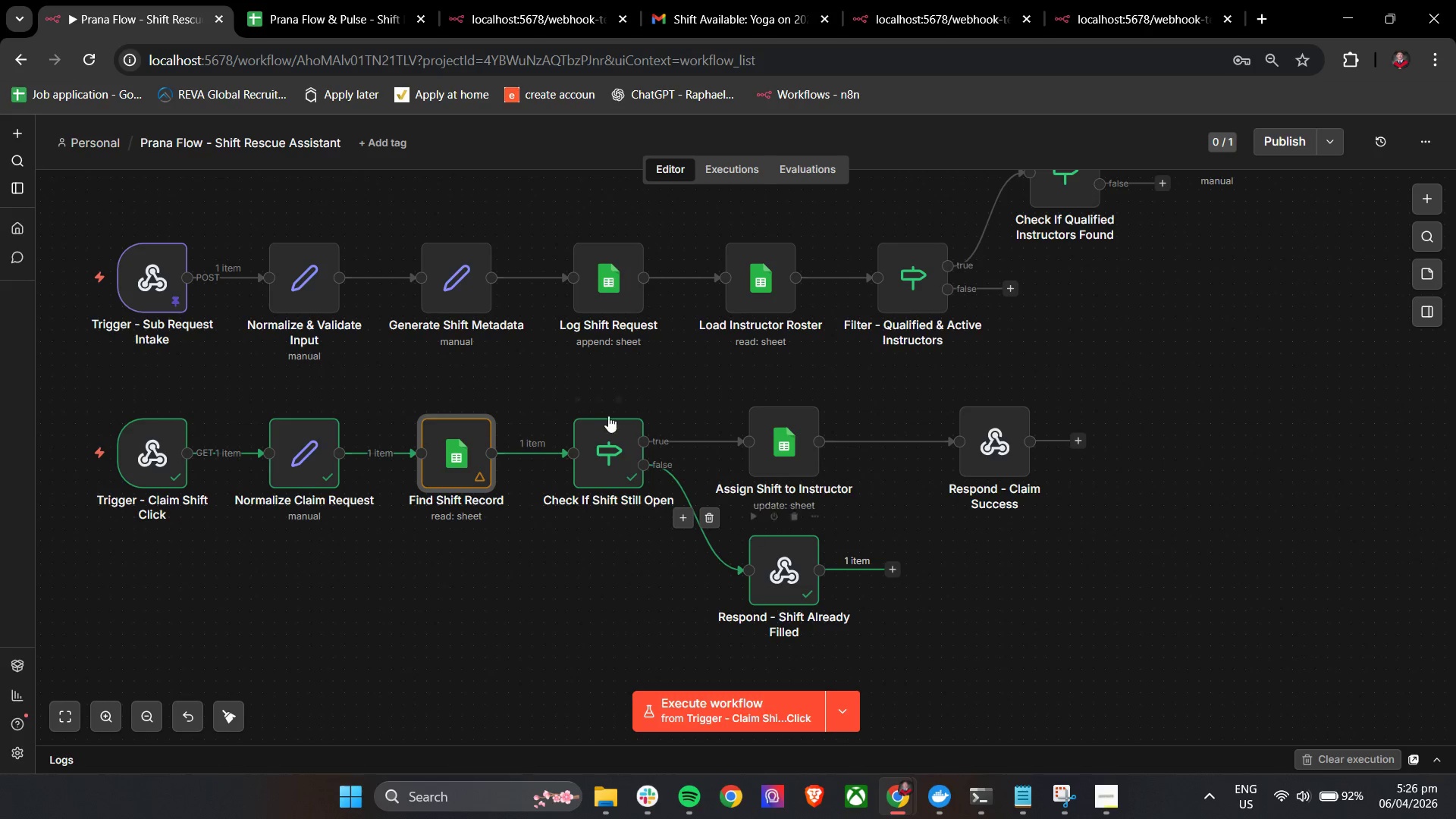 
left_click([574, 405])
 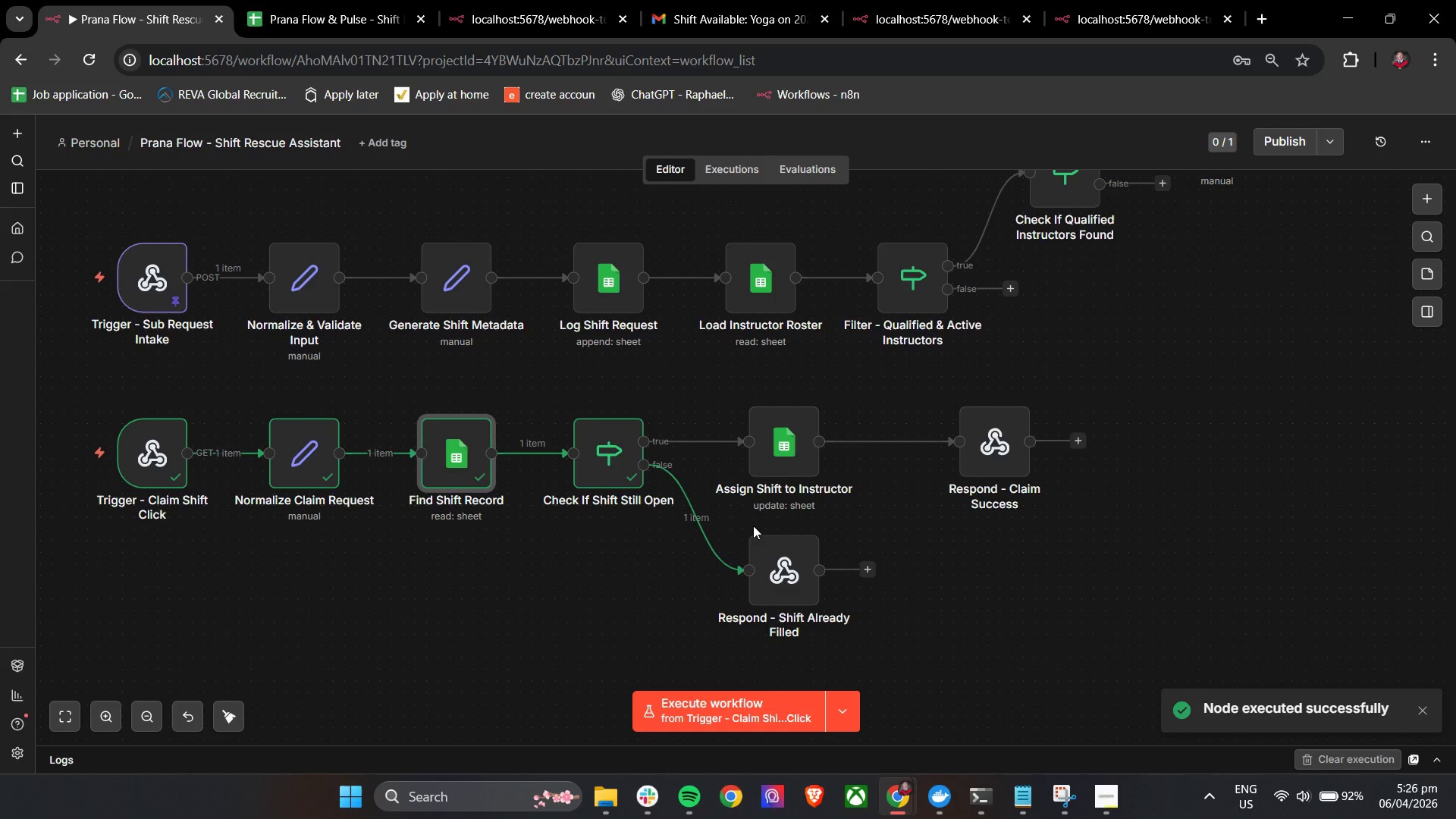 
double_click([151, 471])
 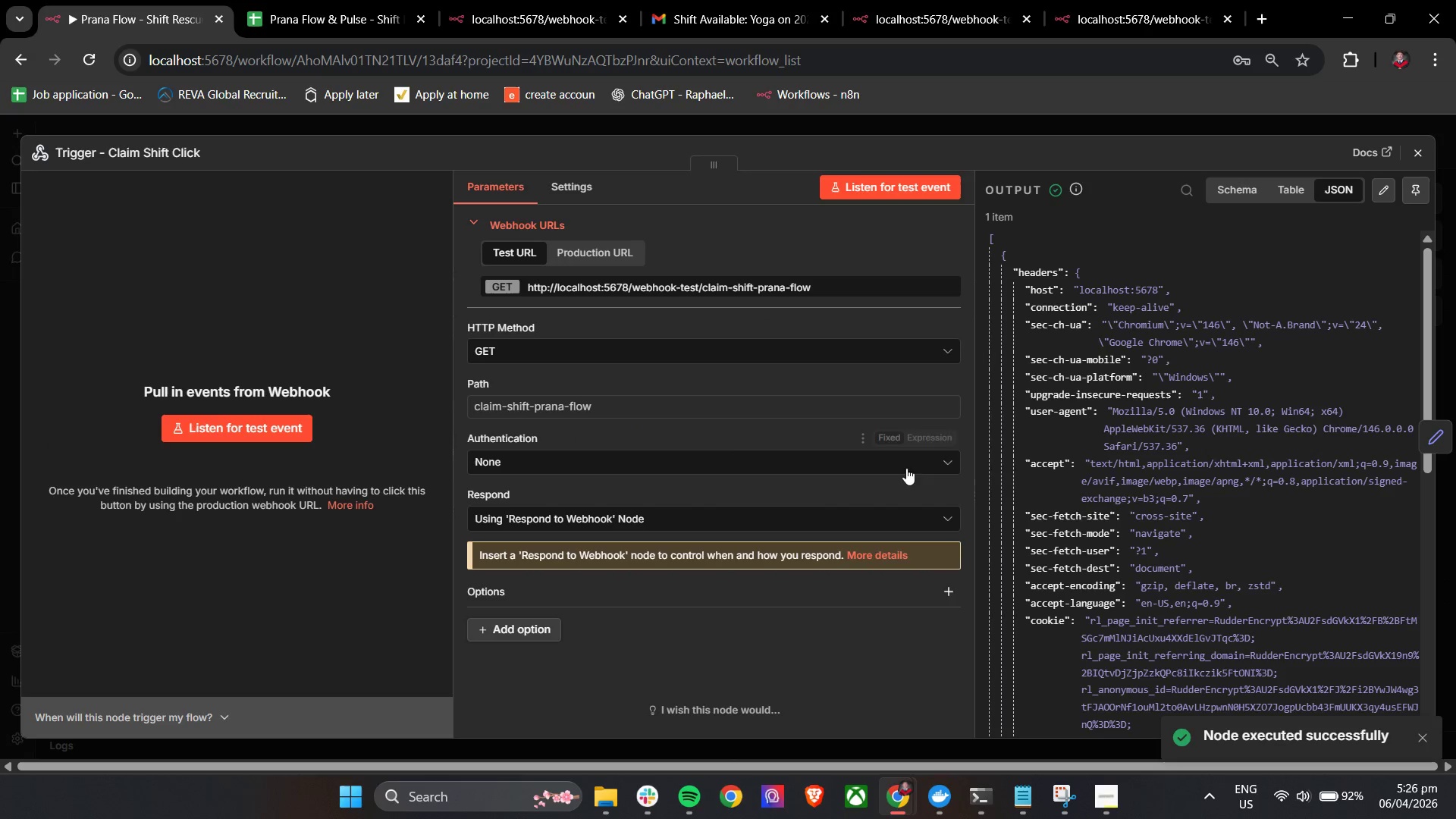 
scroll: coordinate [1158, 496], scroll_direction: down, amount: 16.0
 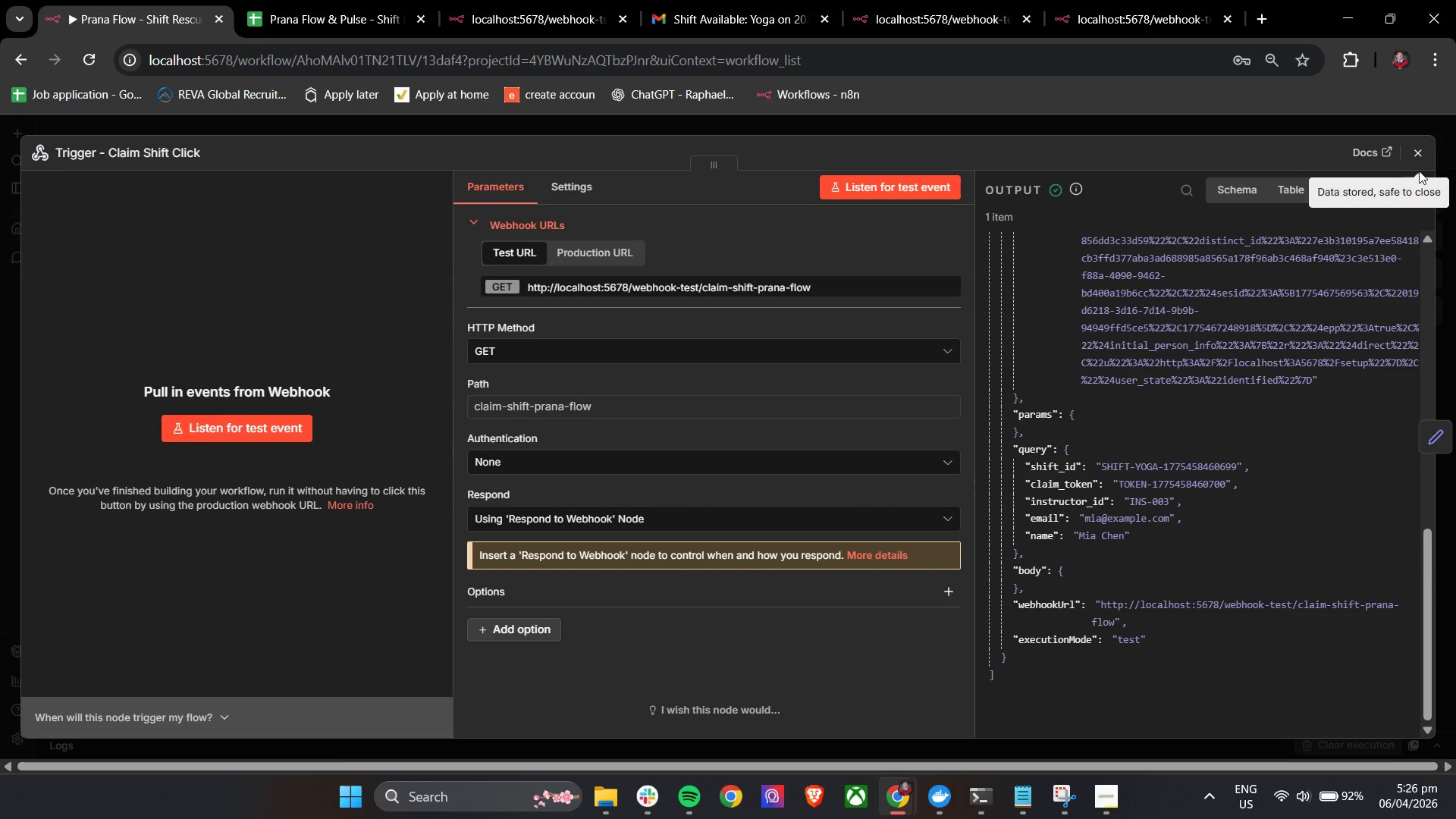 
left_click([1419, 165])
 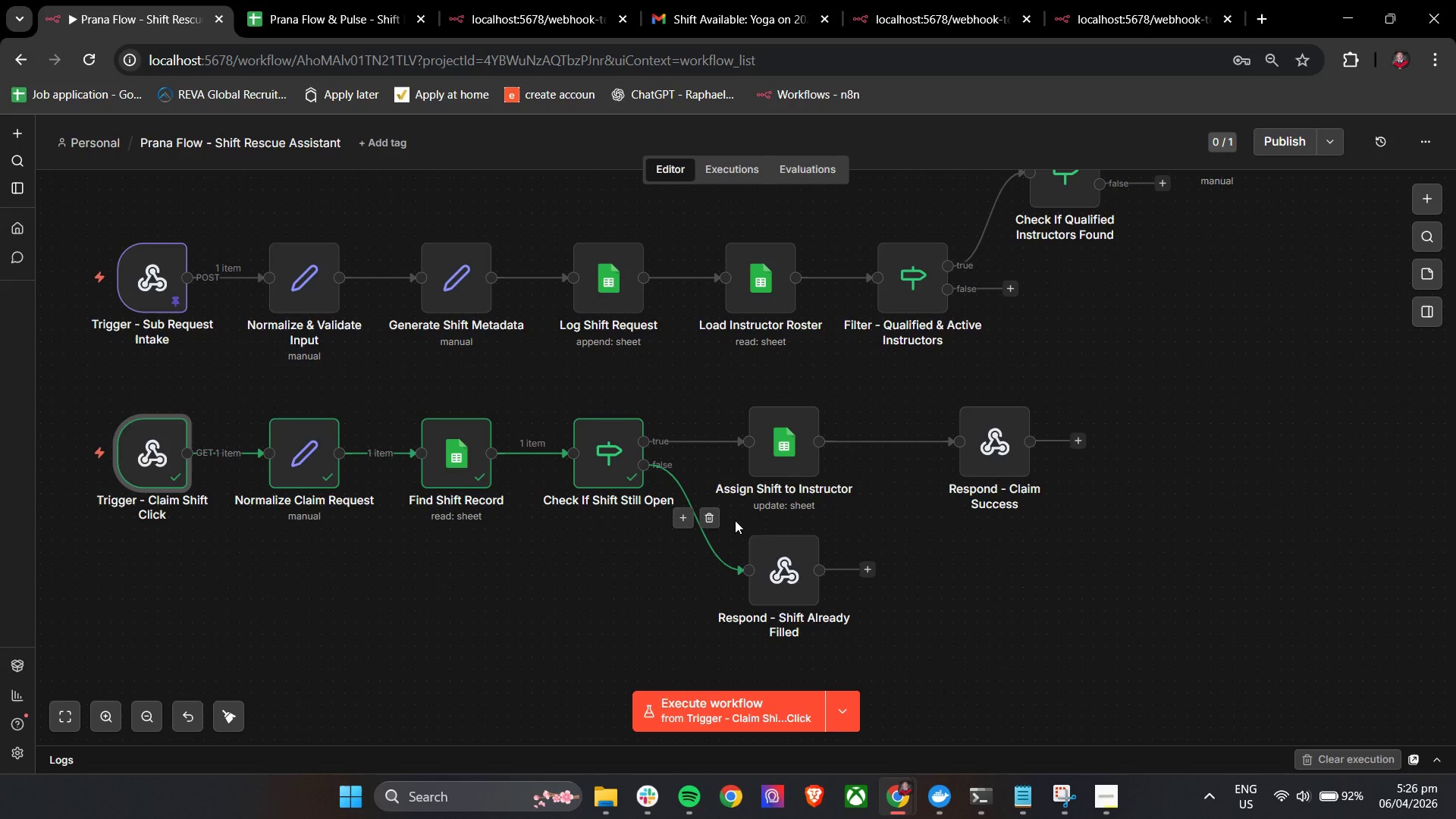 
left_click([753, 526])
 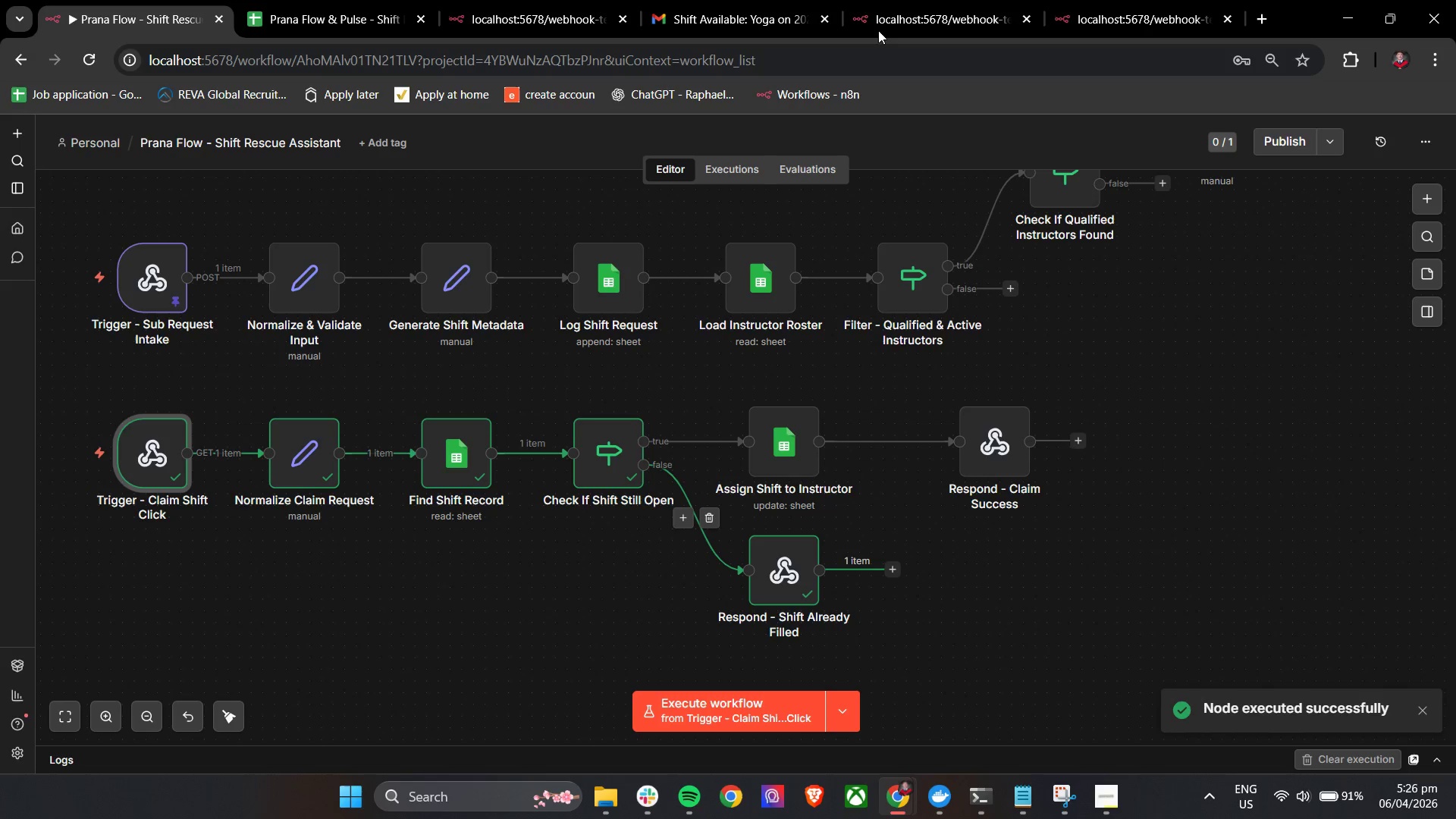 
left_click([927, 0])
 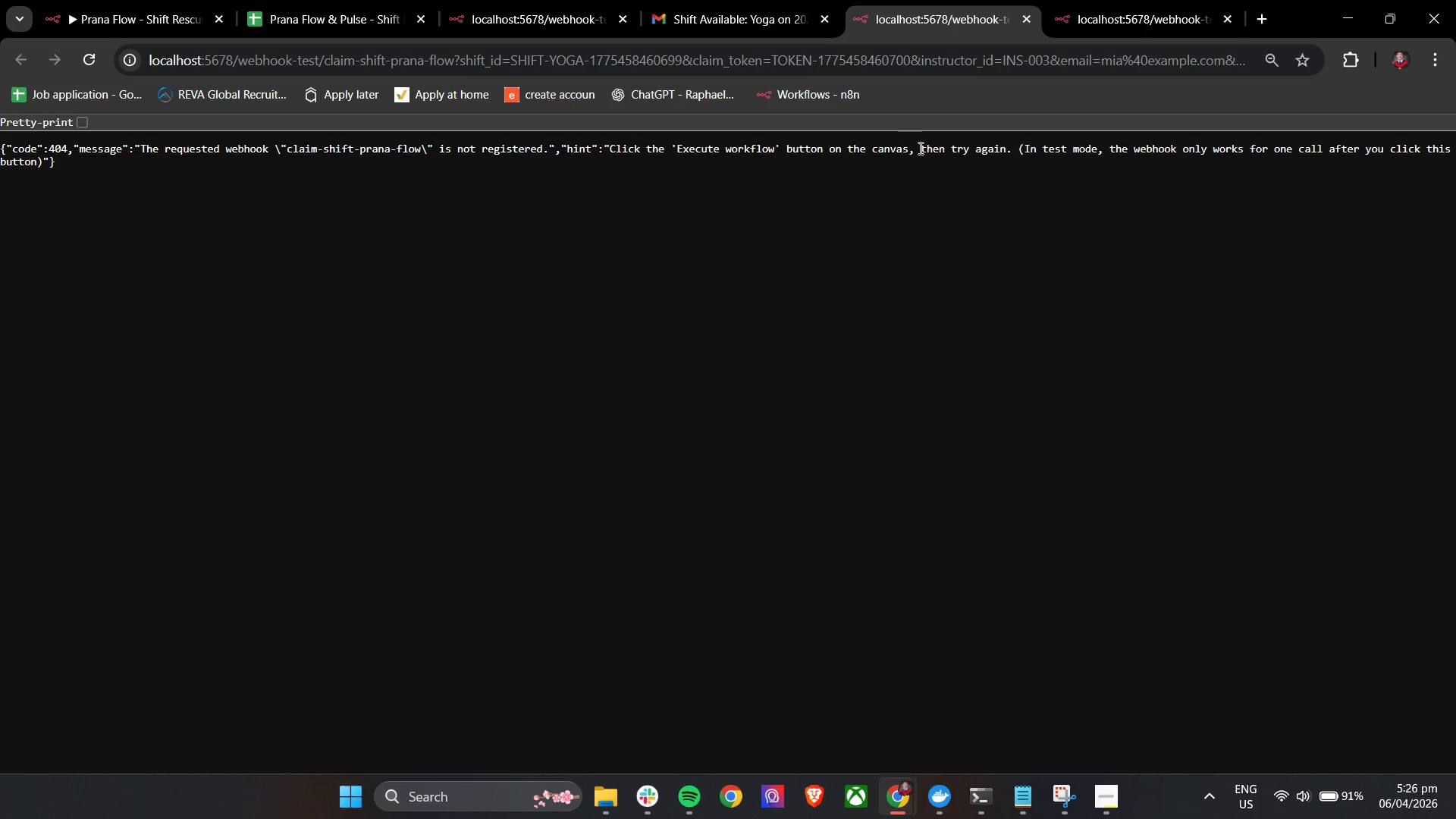 
wait(7.2)
 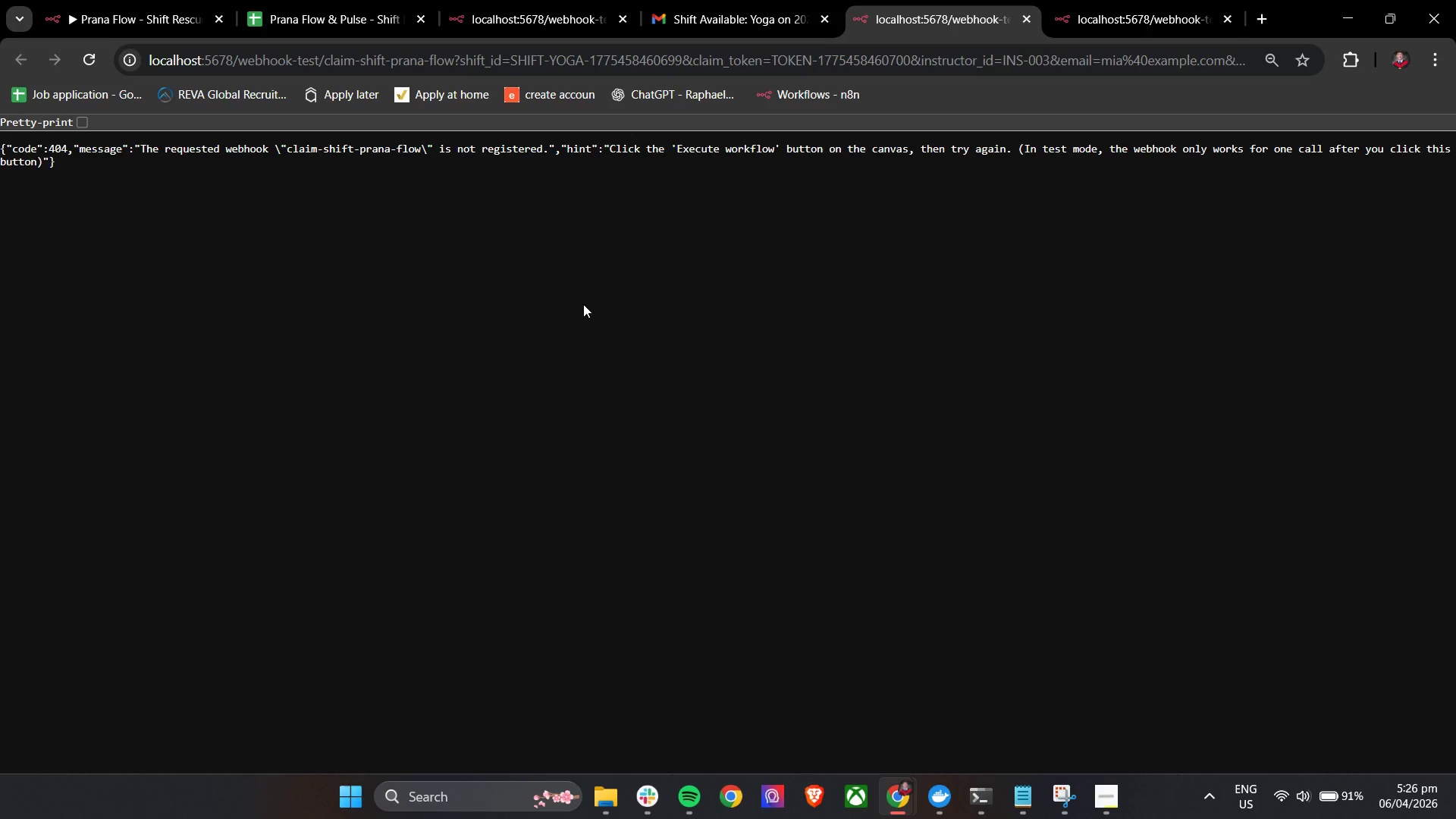 
left_click([86, 0])
 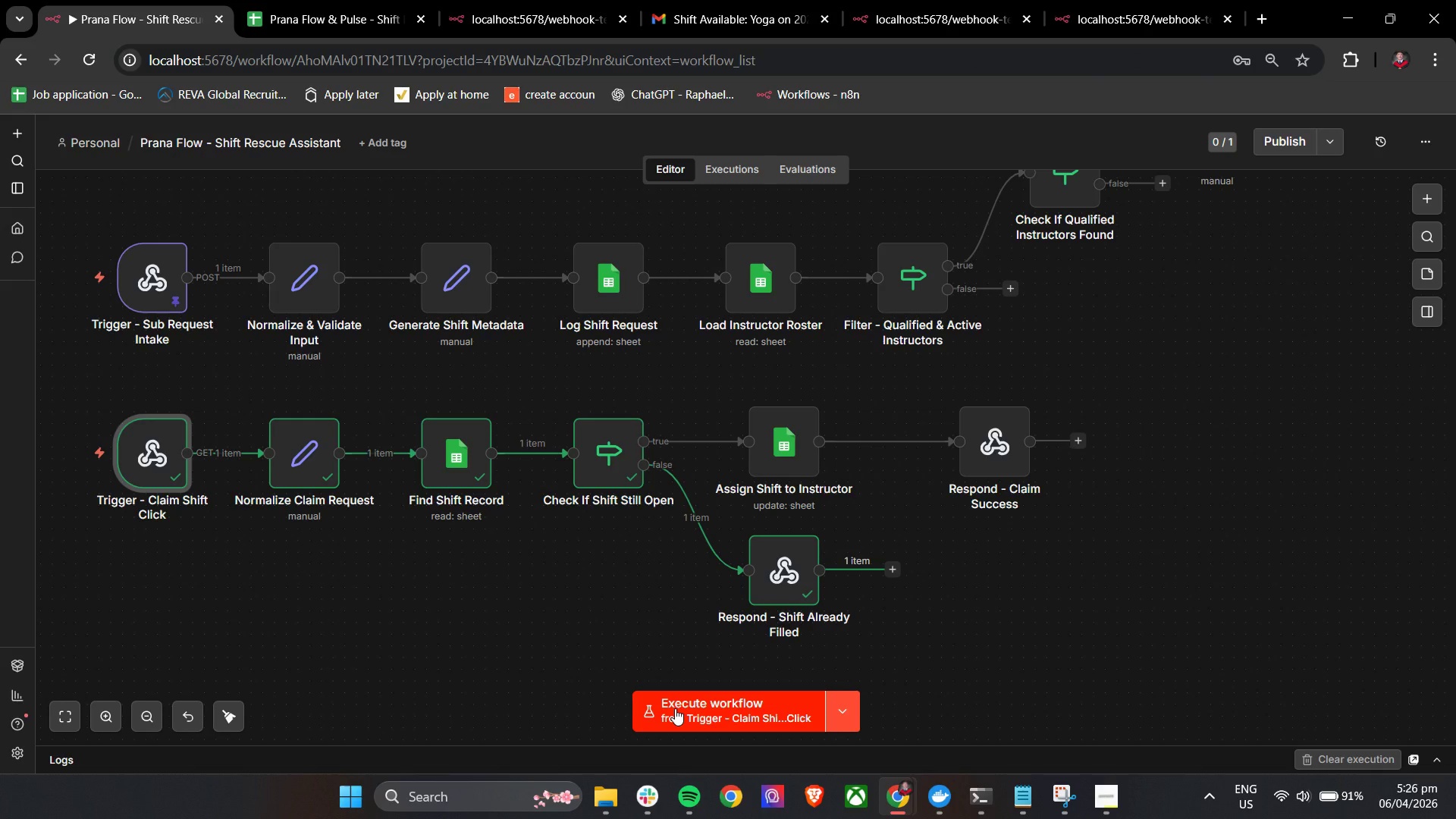 
left_click([675, 708])
 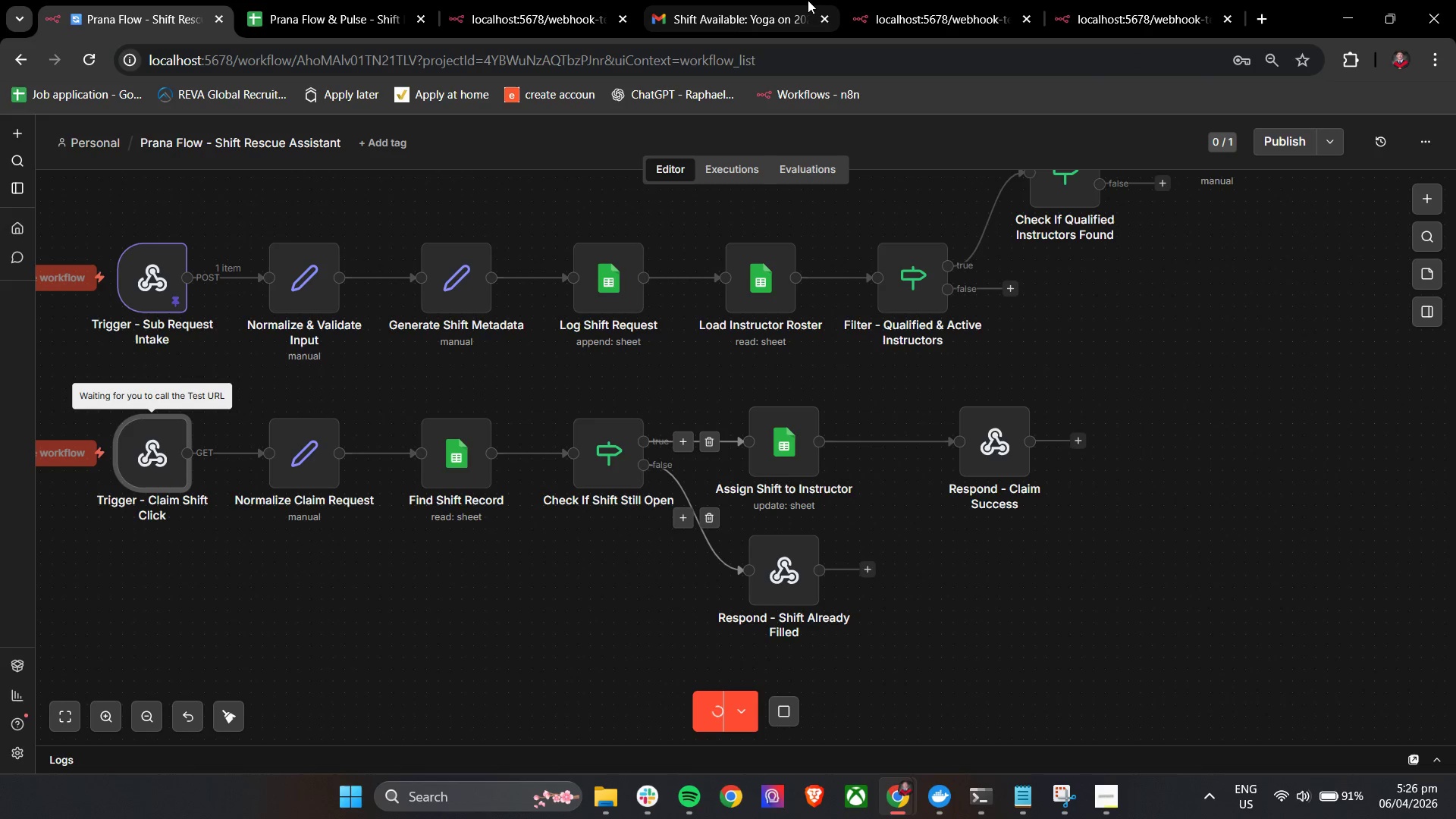 
left_click([913, 0])
 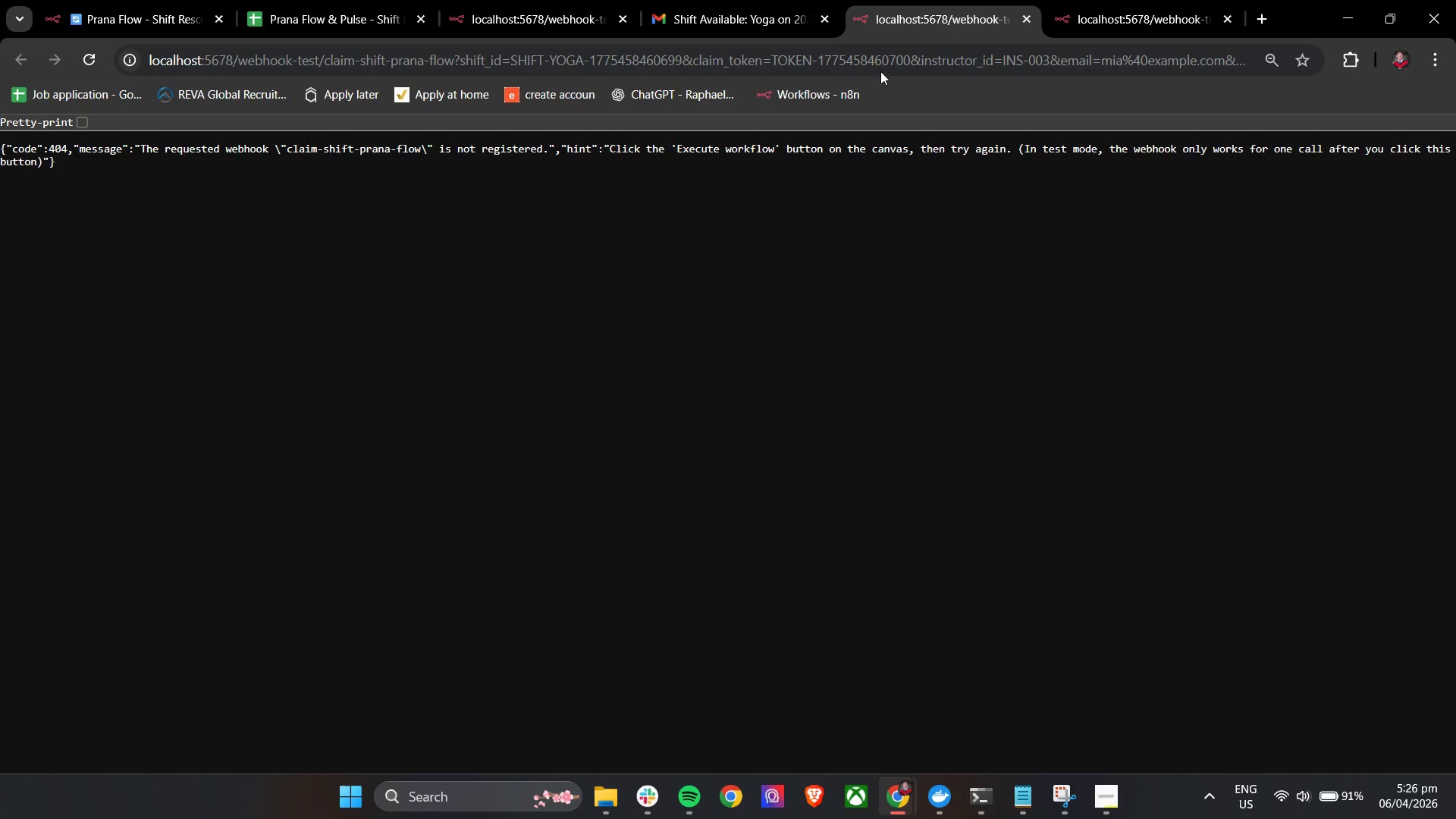 
key(F6)
 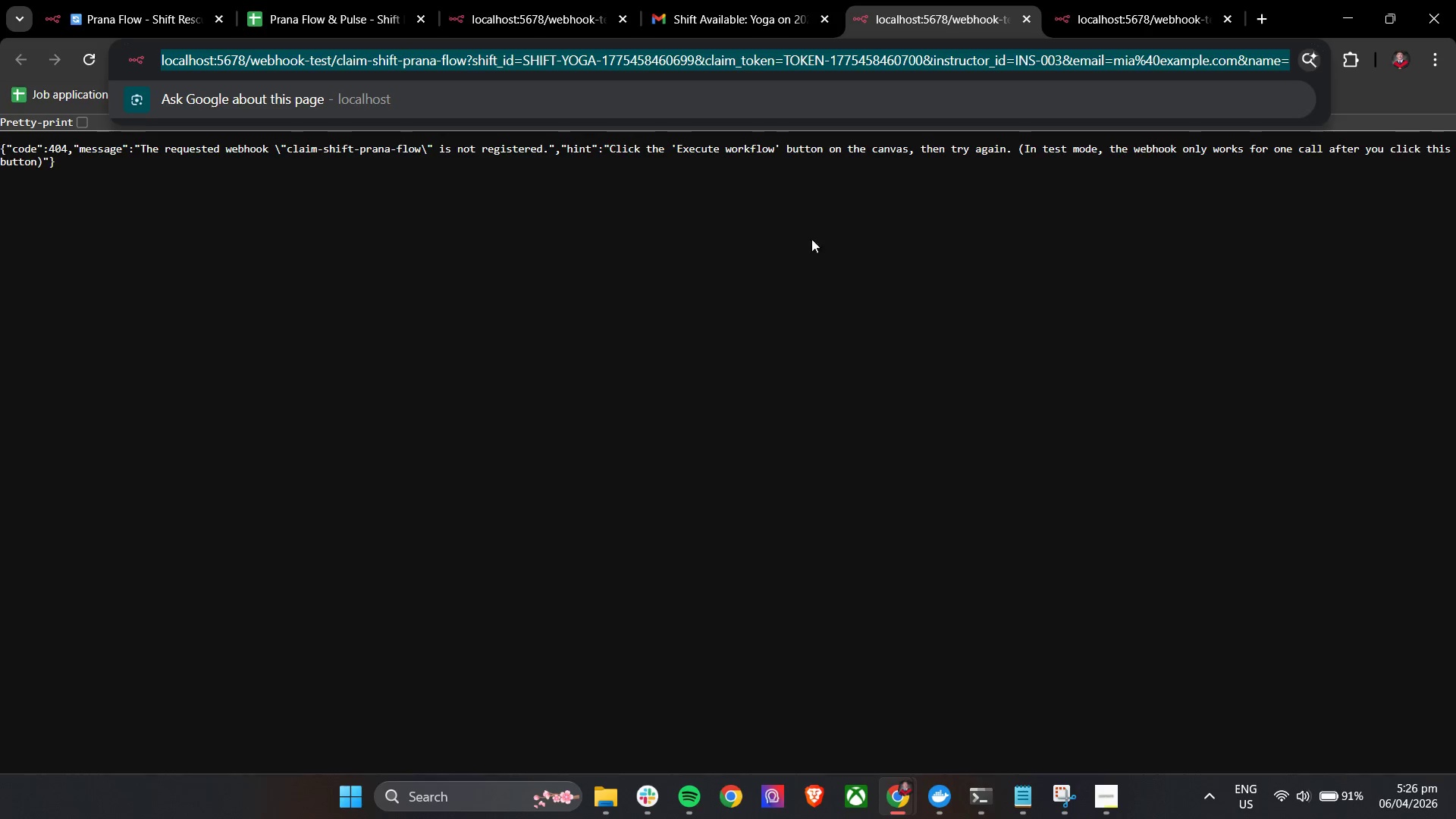 
left_click([806, 269])
 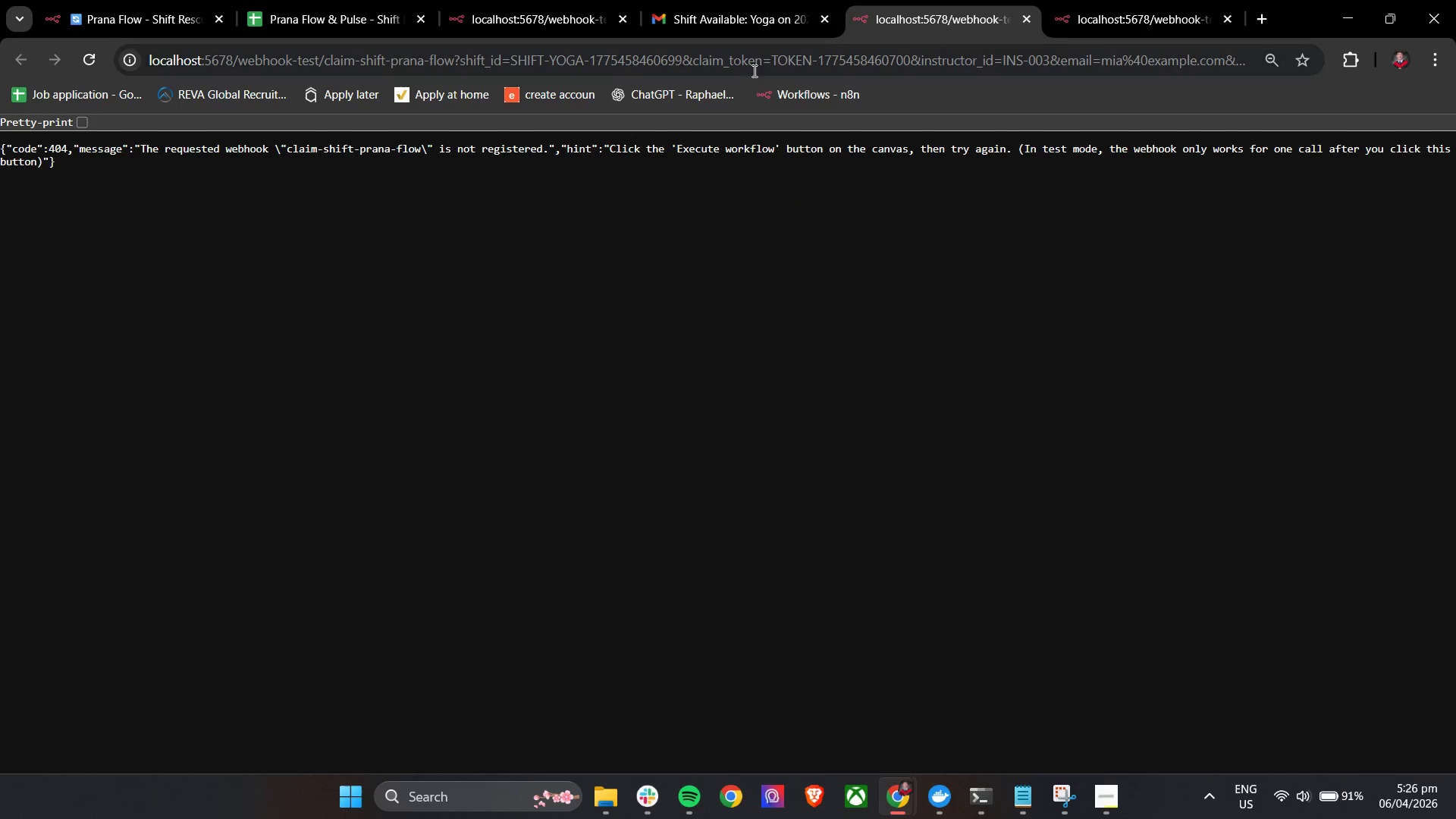 
left_click([753, 71])
 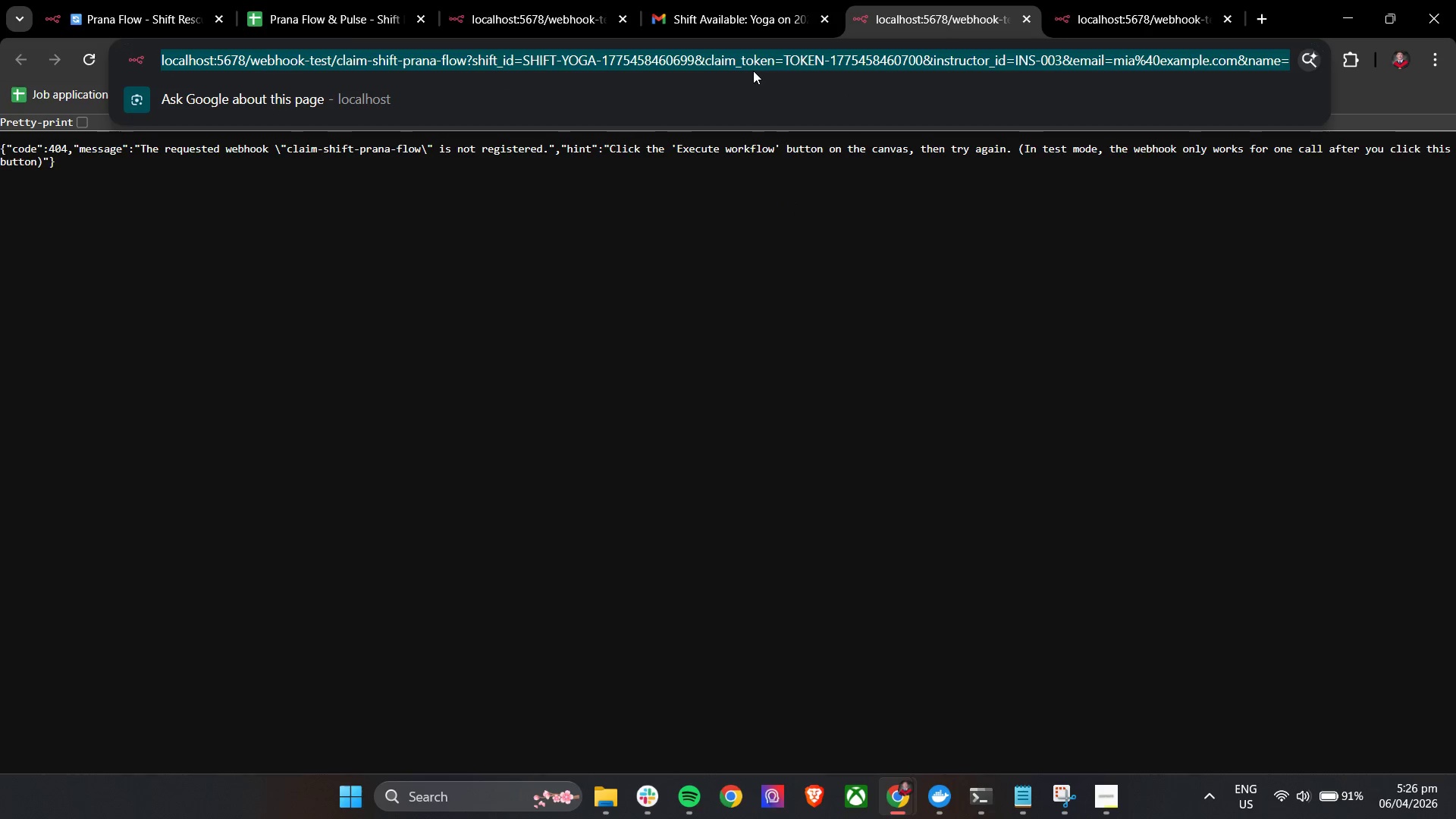 
key(Enter)
 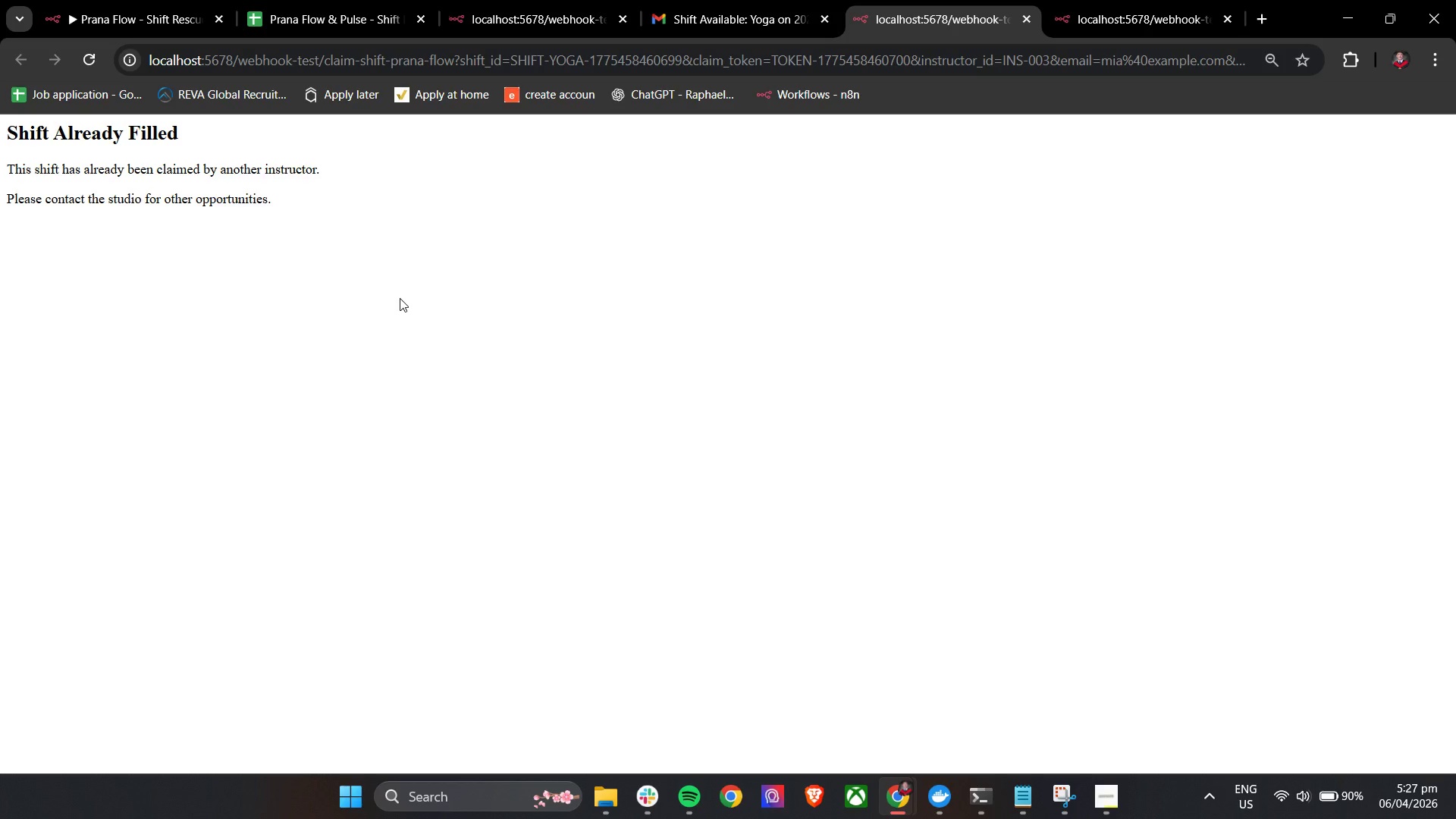 
wait(35.7)
 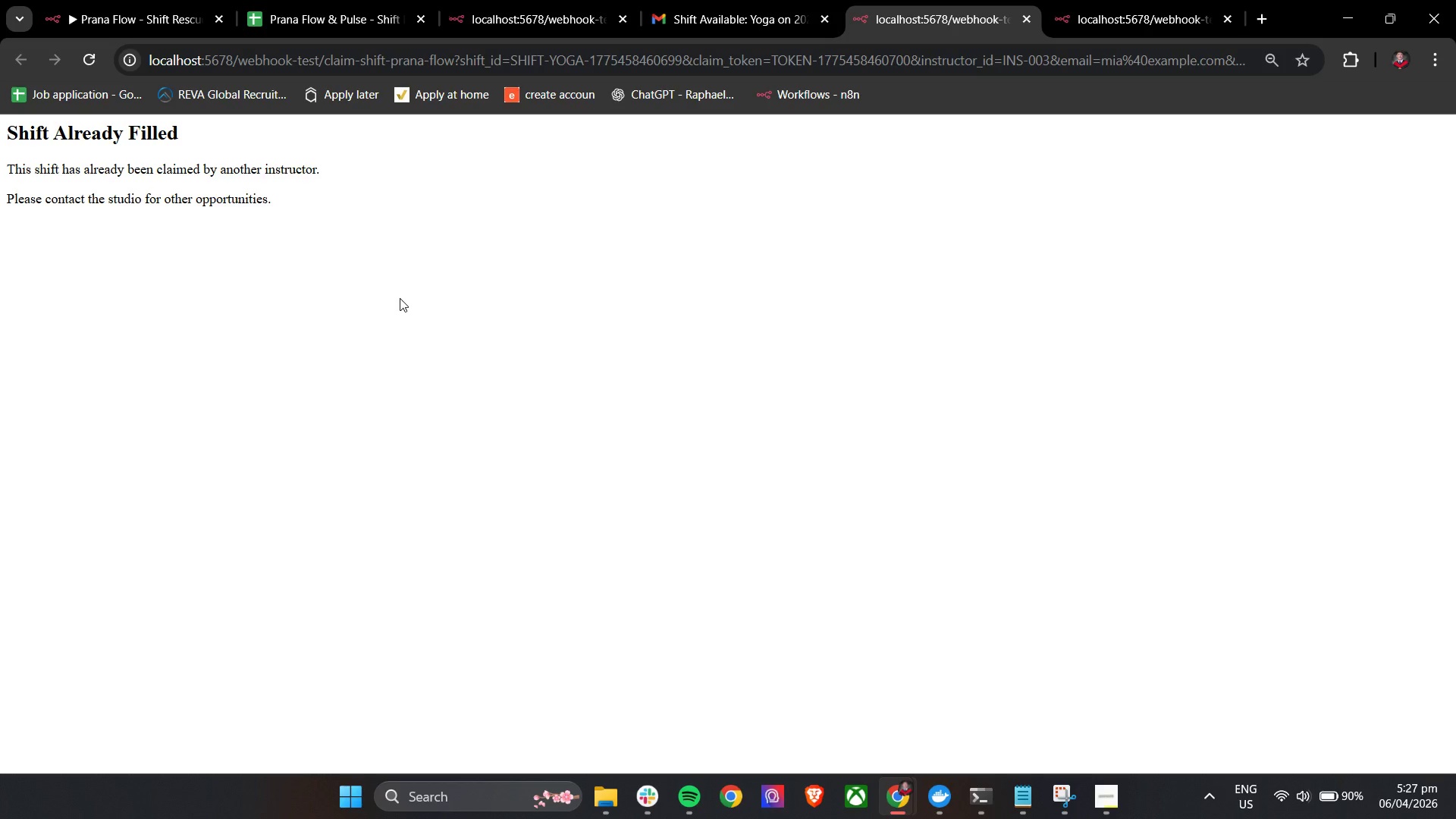 
scroll: coordinate [400, 298], scroll_direction: up, amount: 1.0